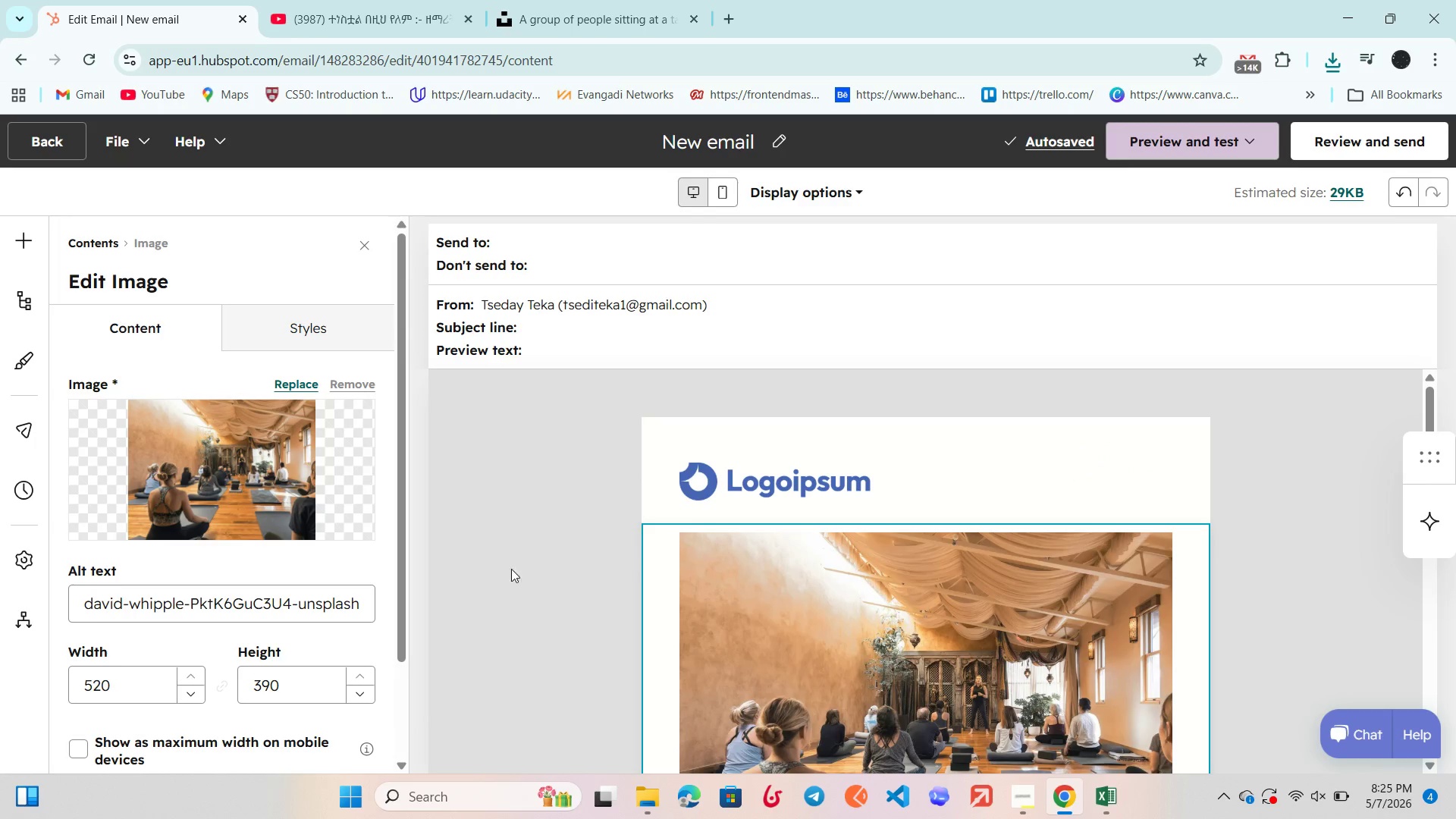 
scroll: coordinate [203, 509], scroll_direction: down, amount: 1.0
 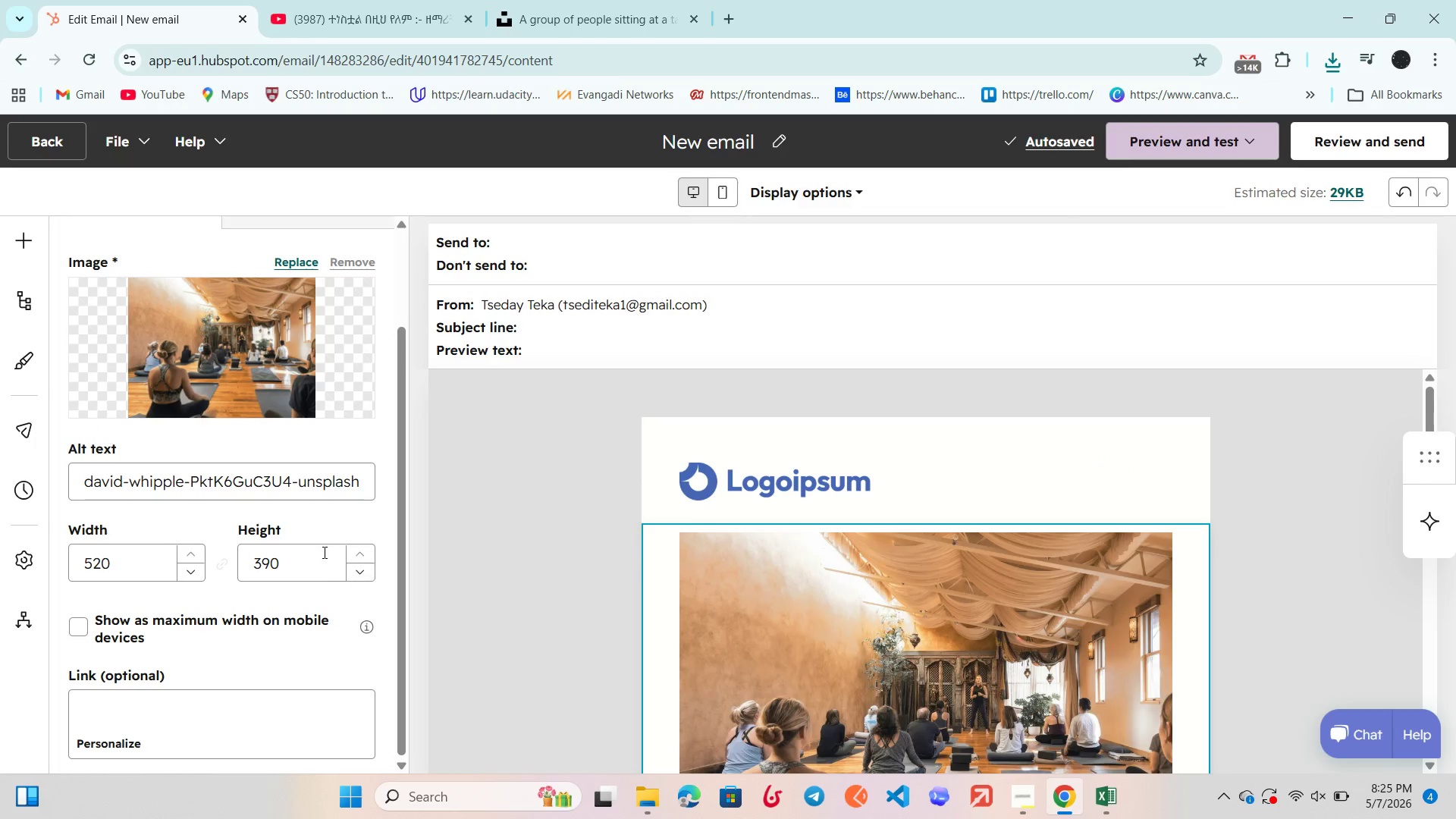 
left_click([318, 554])
 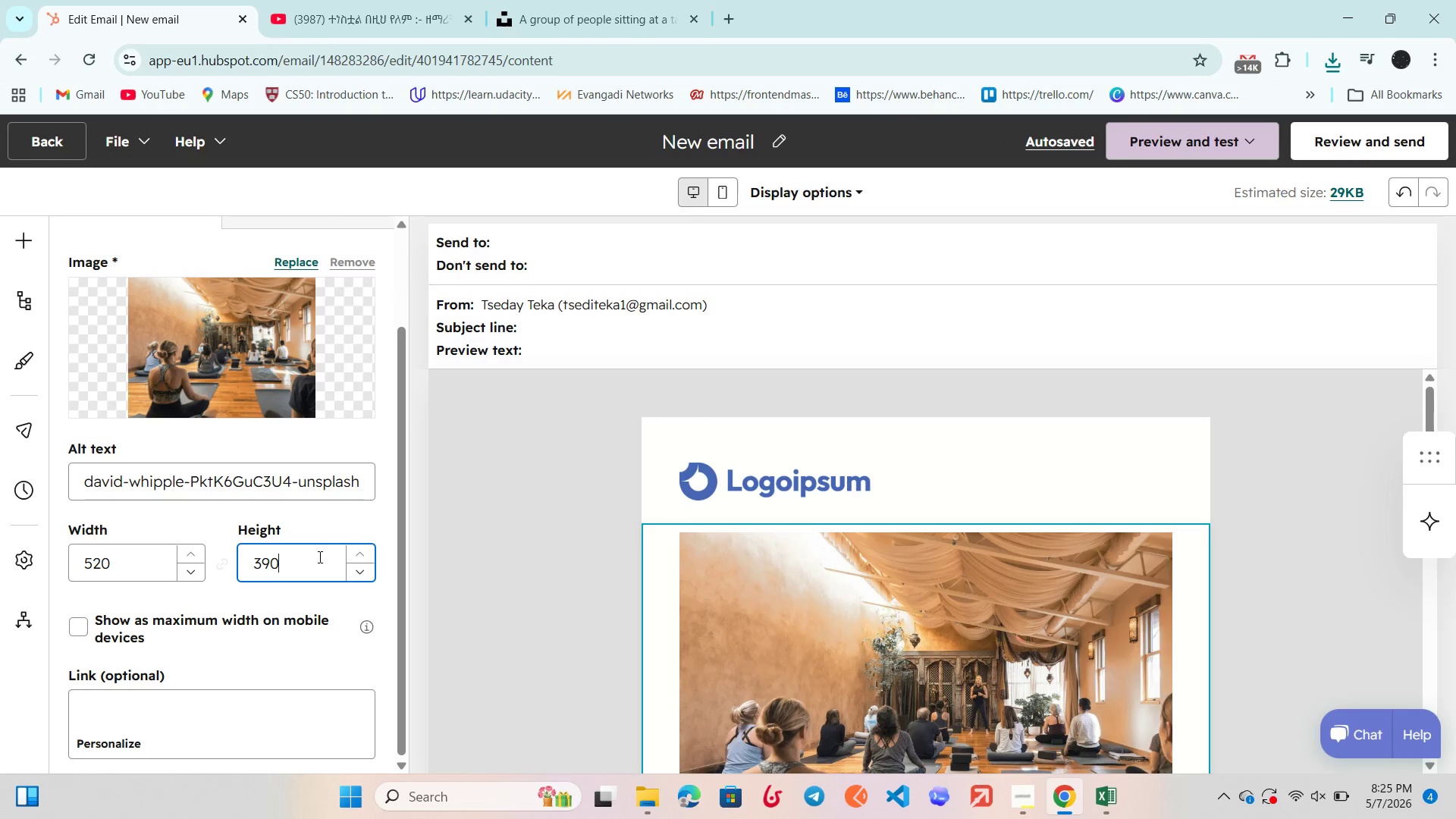 
key(Backspace)
key(Backspace)
type(50)
 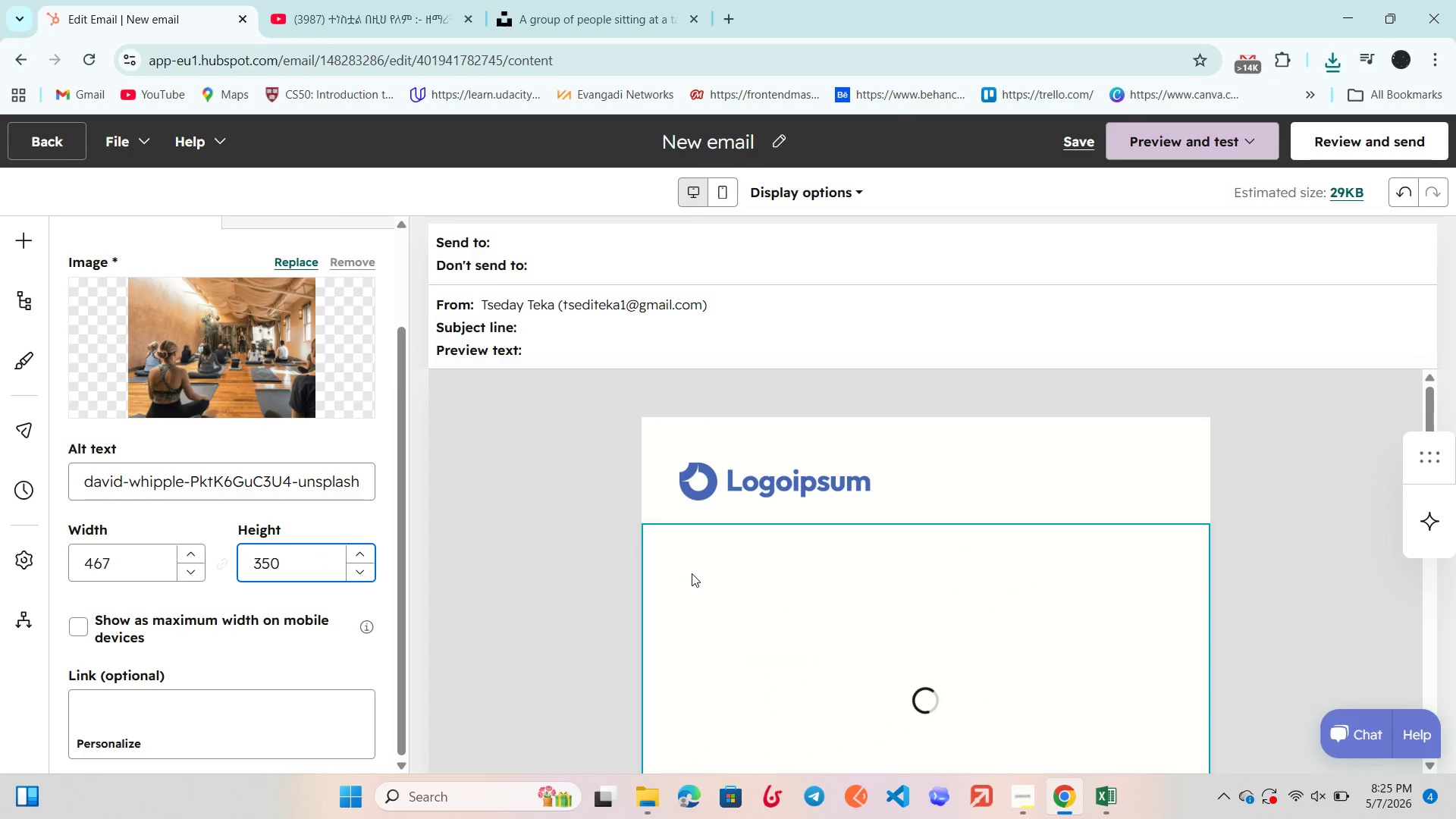 
scroll: coordinate [692, 573], scroll_direction: down, amount: 2.0
 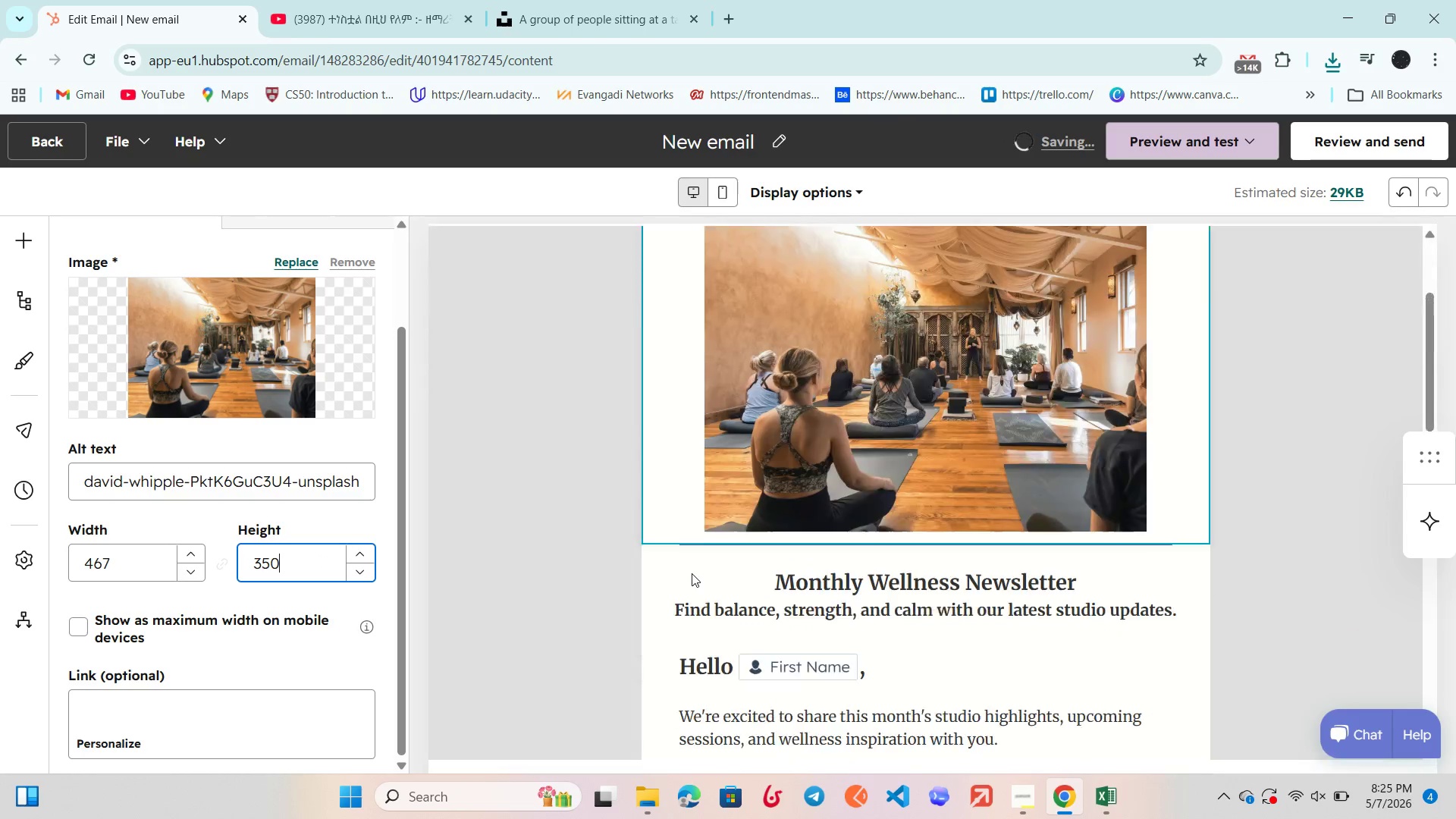 
scroll: coordinate [249, 607], scroll_direction: up, amount: 5.0
 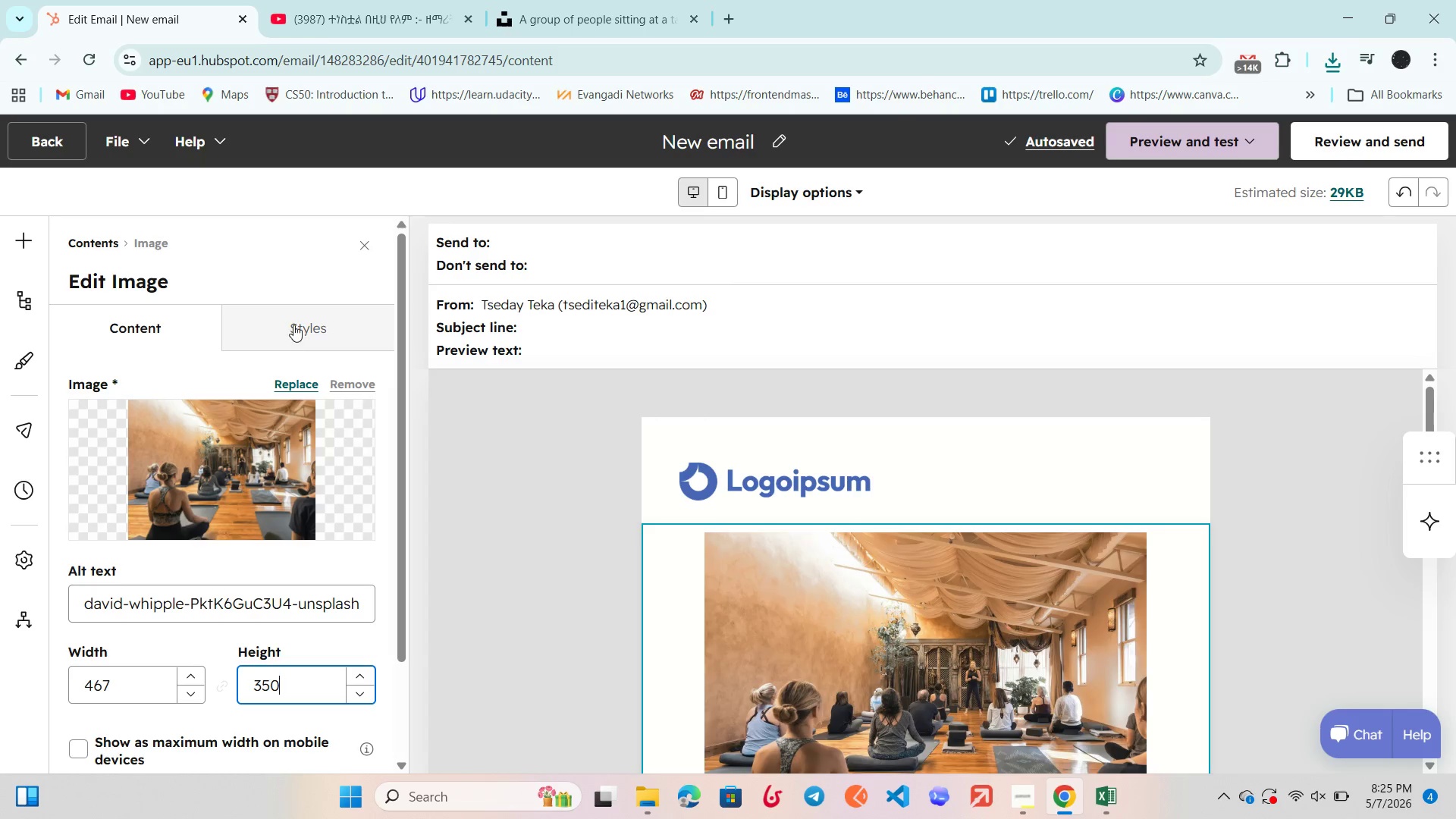 
left_click([293, 325])
 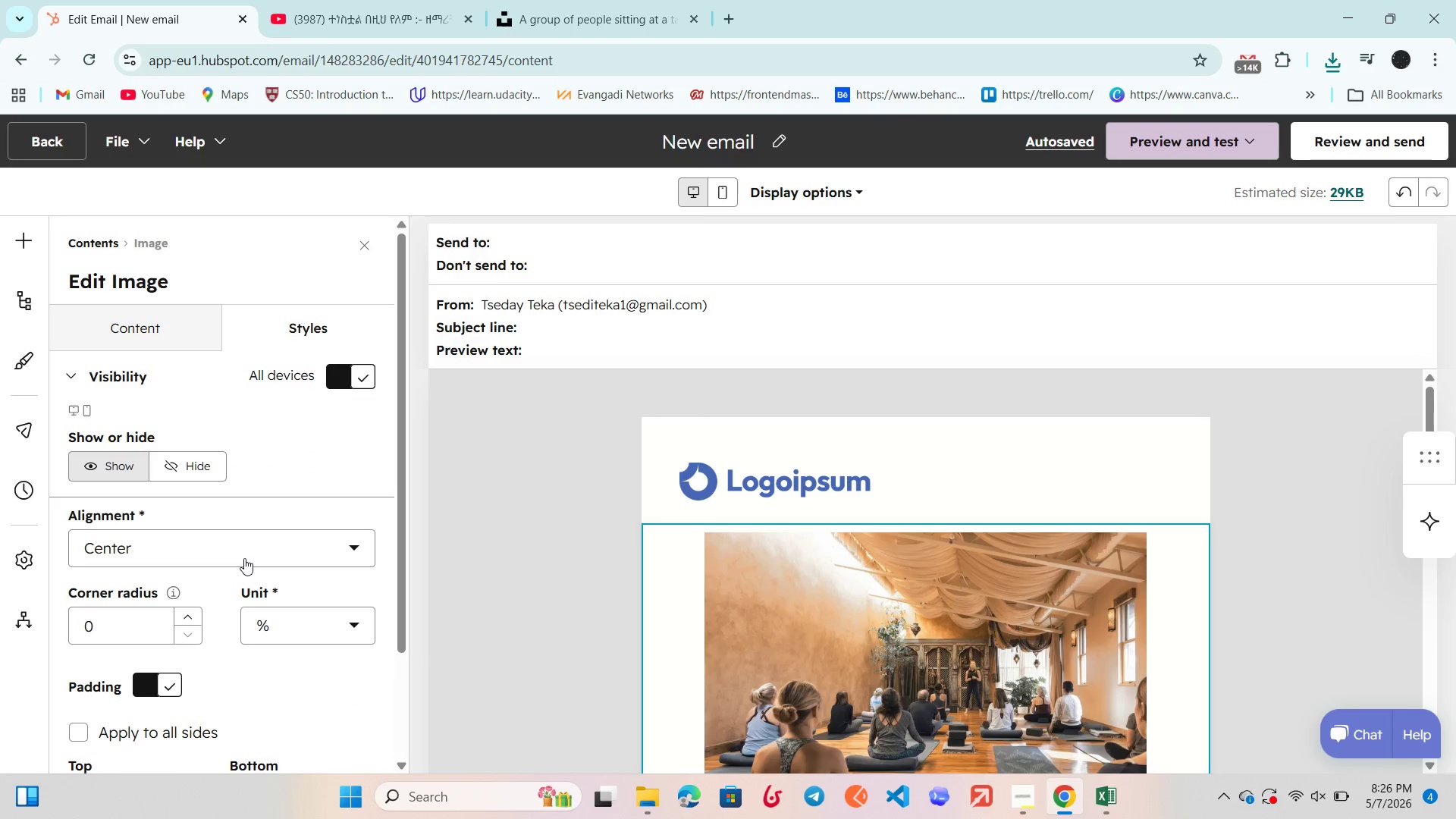 
scroll: coordinate [231, 498], scroll_direction: down, amount: 2.0
 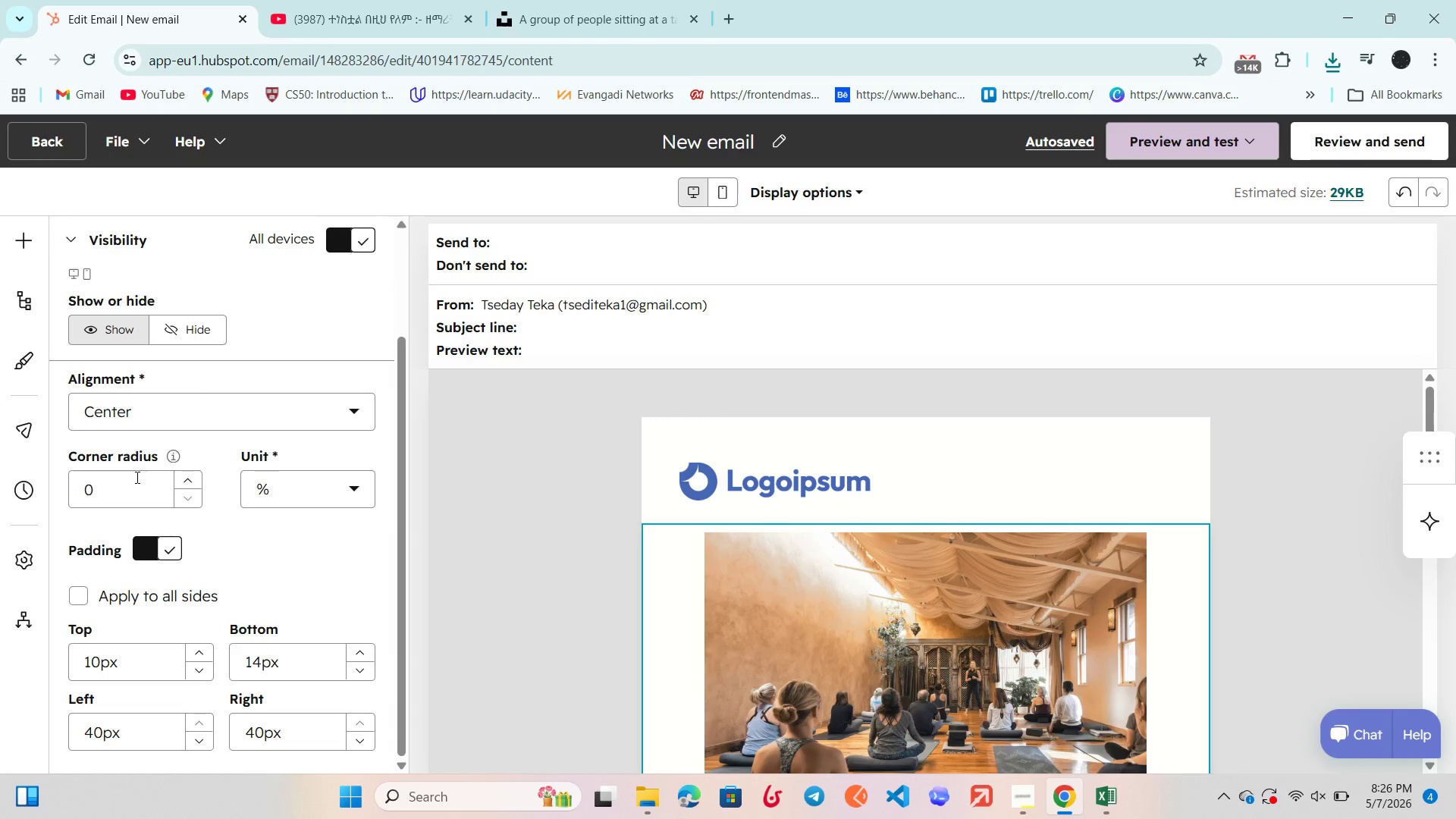 
left_click([136, 477])
 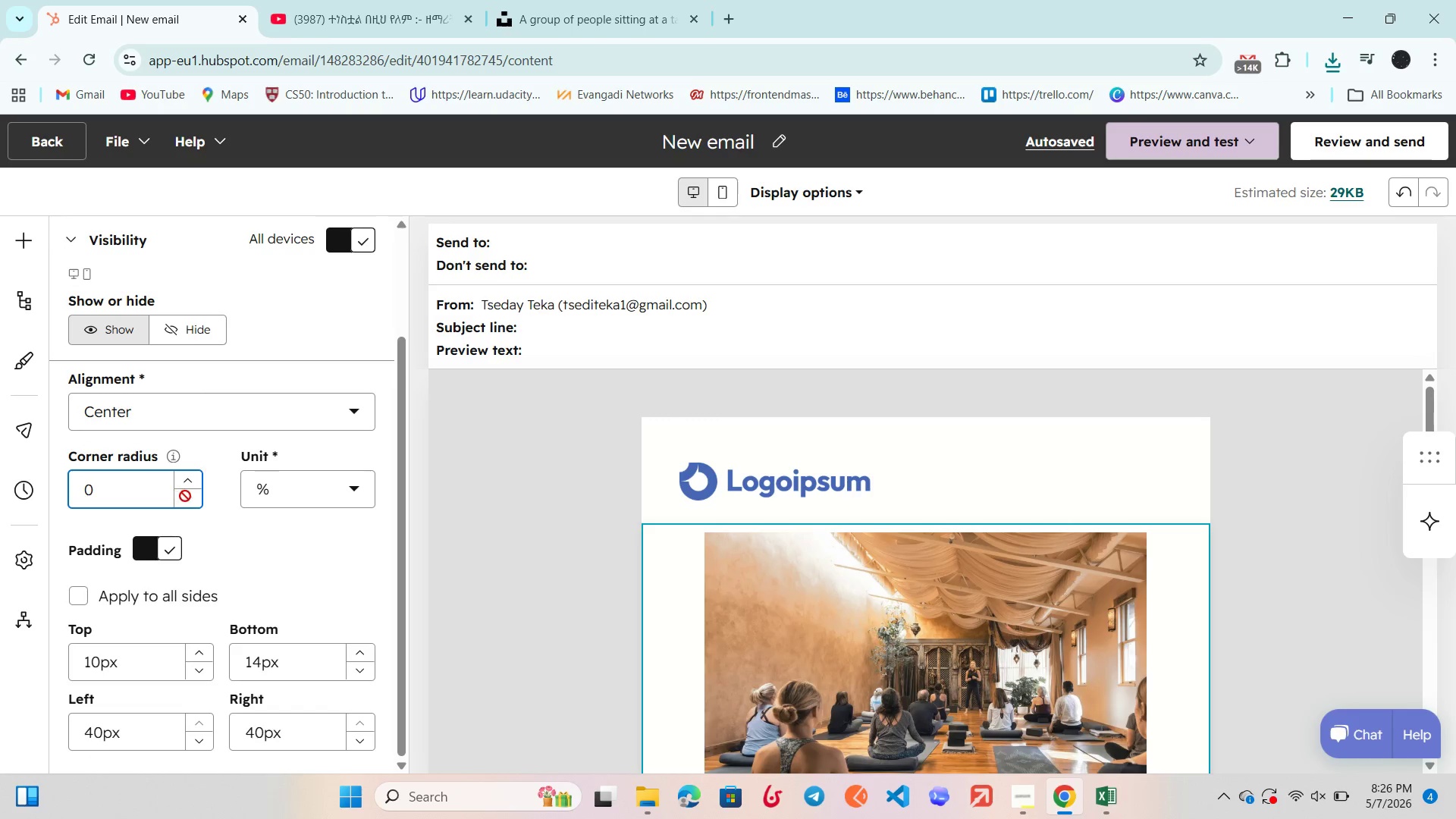 
key(8)
 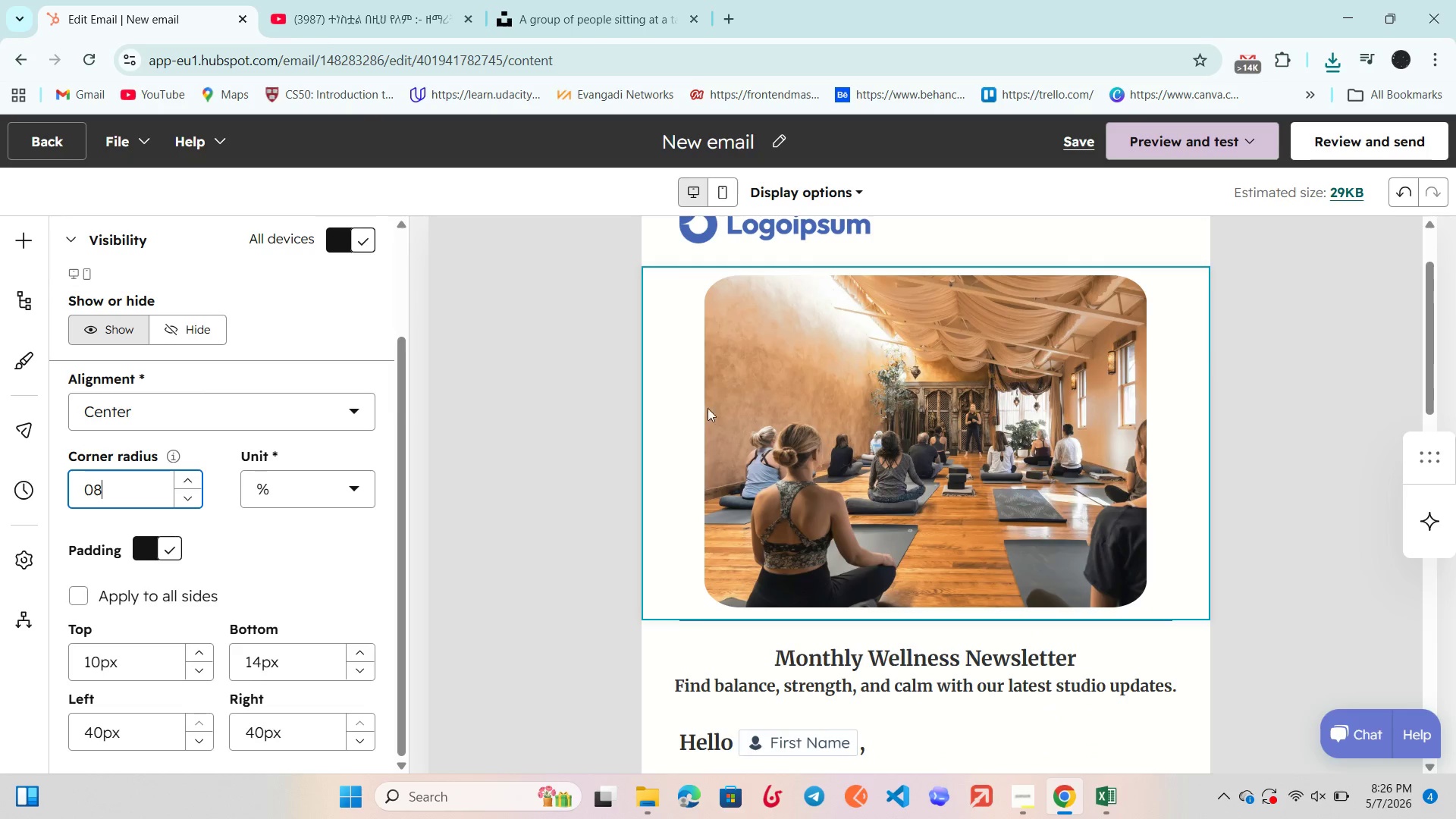 
left_click([568, 346])
 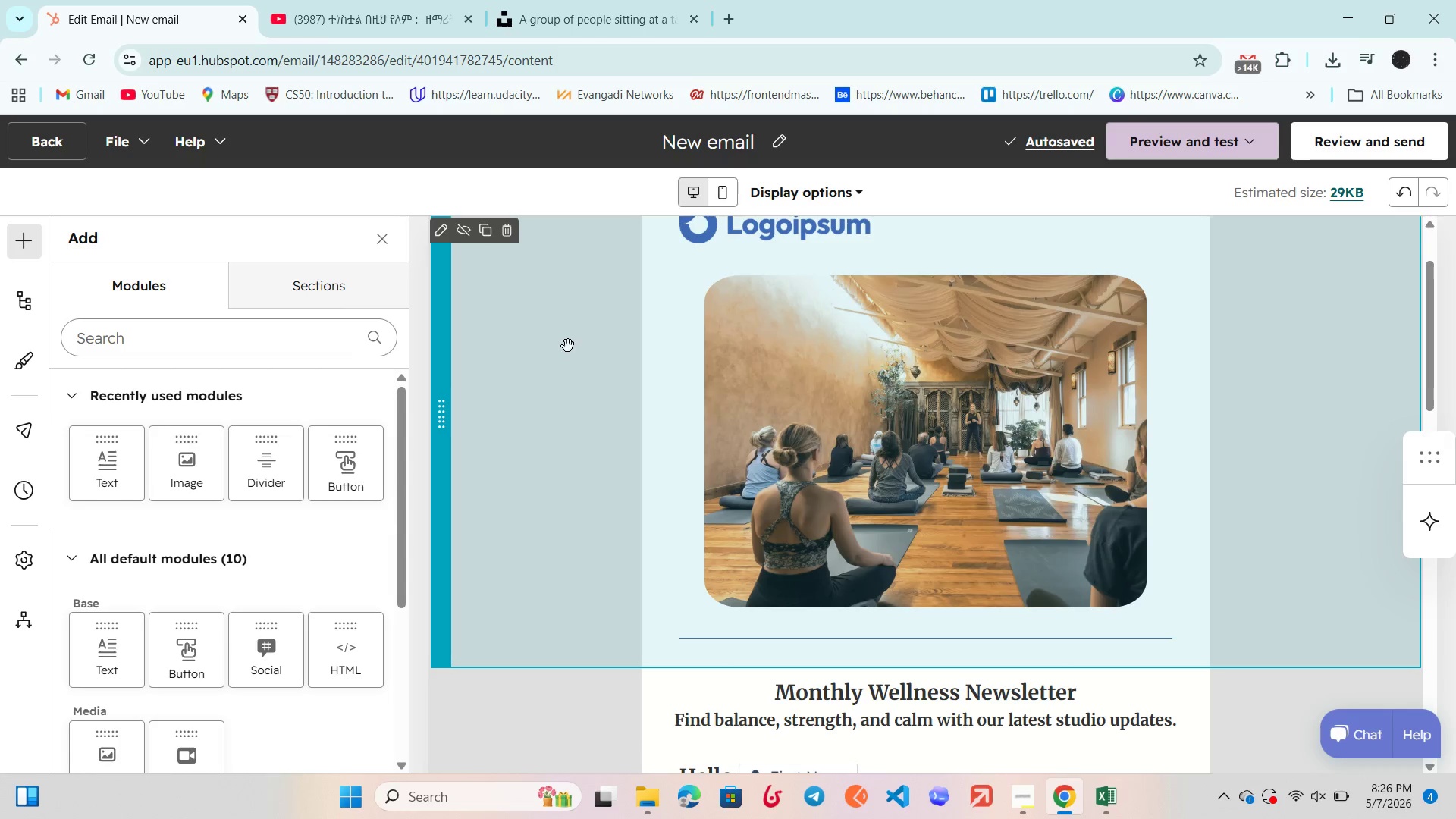 
scroll: coordinate [568, 346], scroll_direction: down, amount: 2.0
 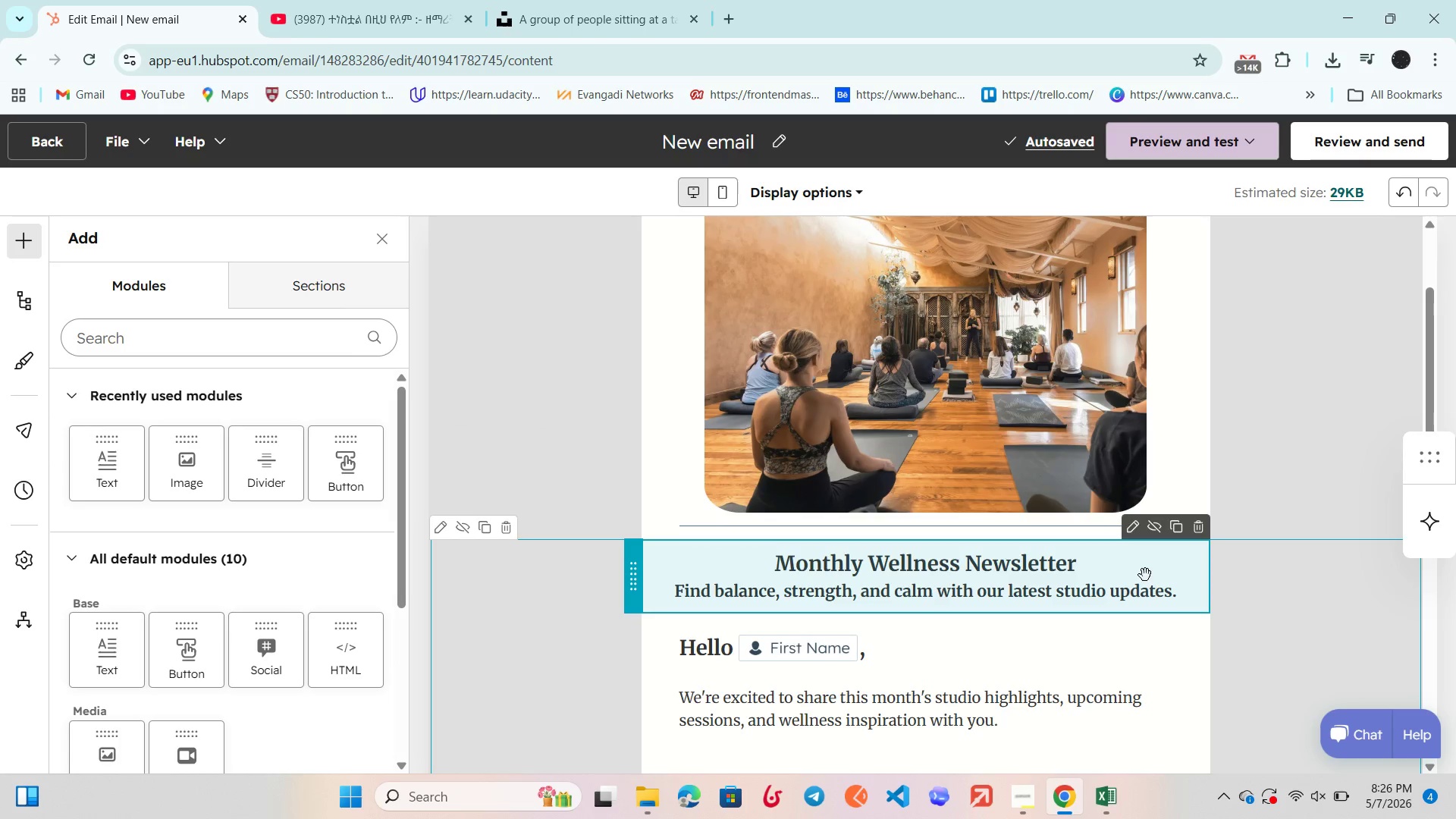 
left_click([1113, 575])
 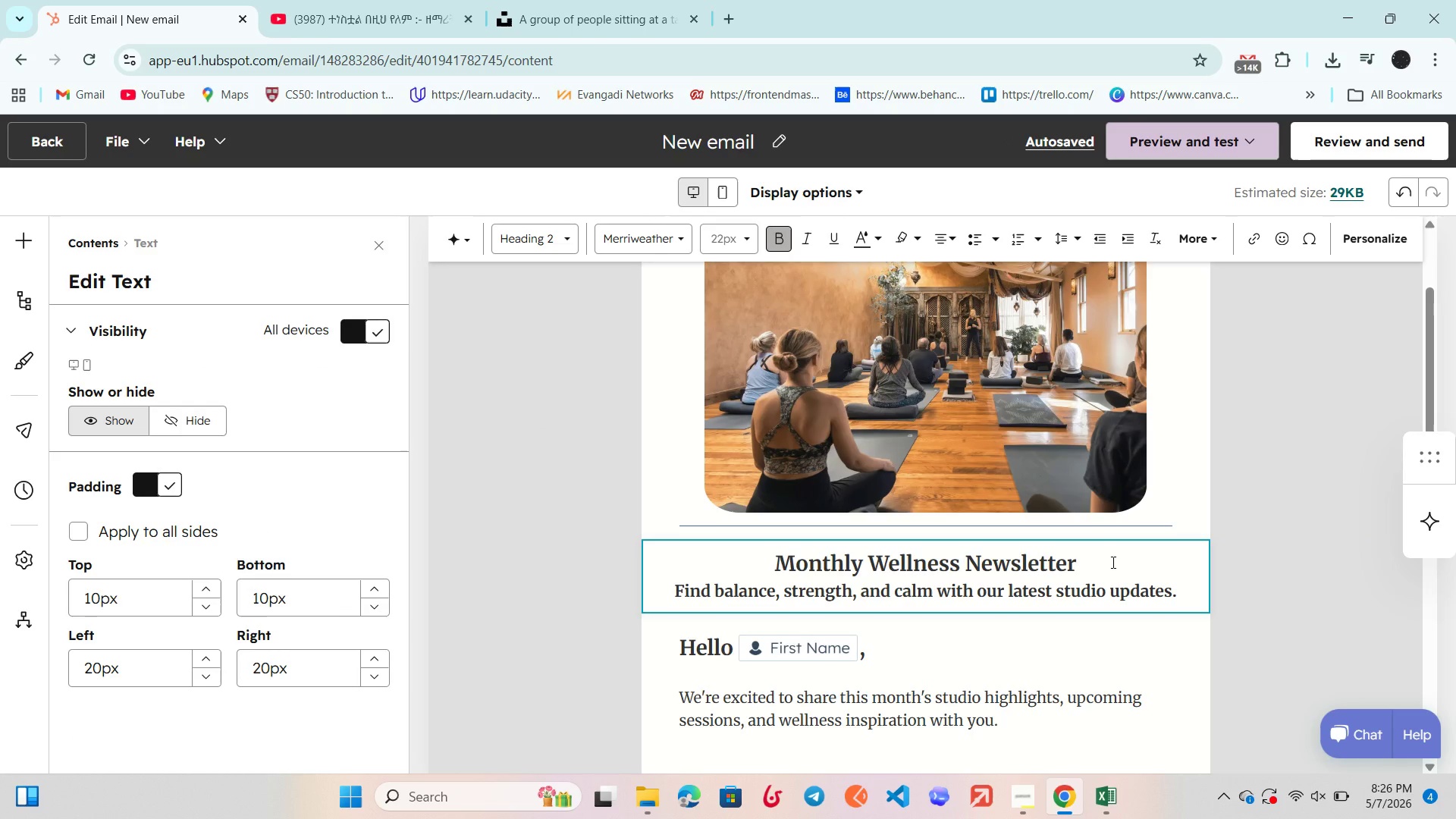 
key(Enter)
 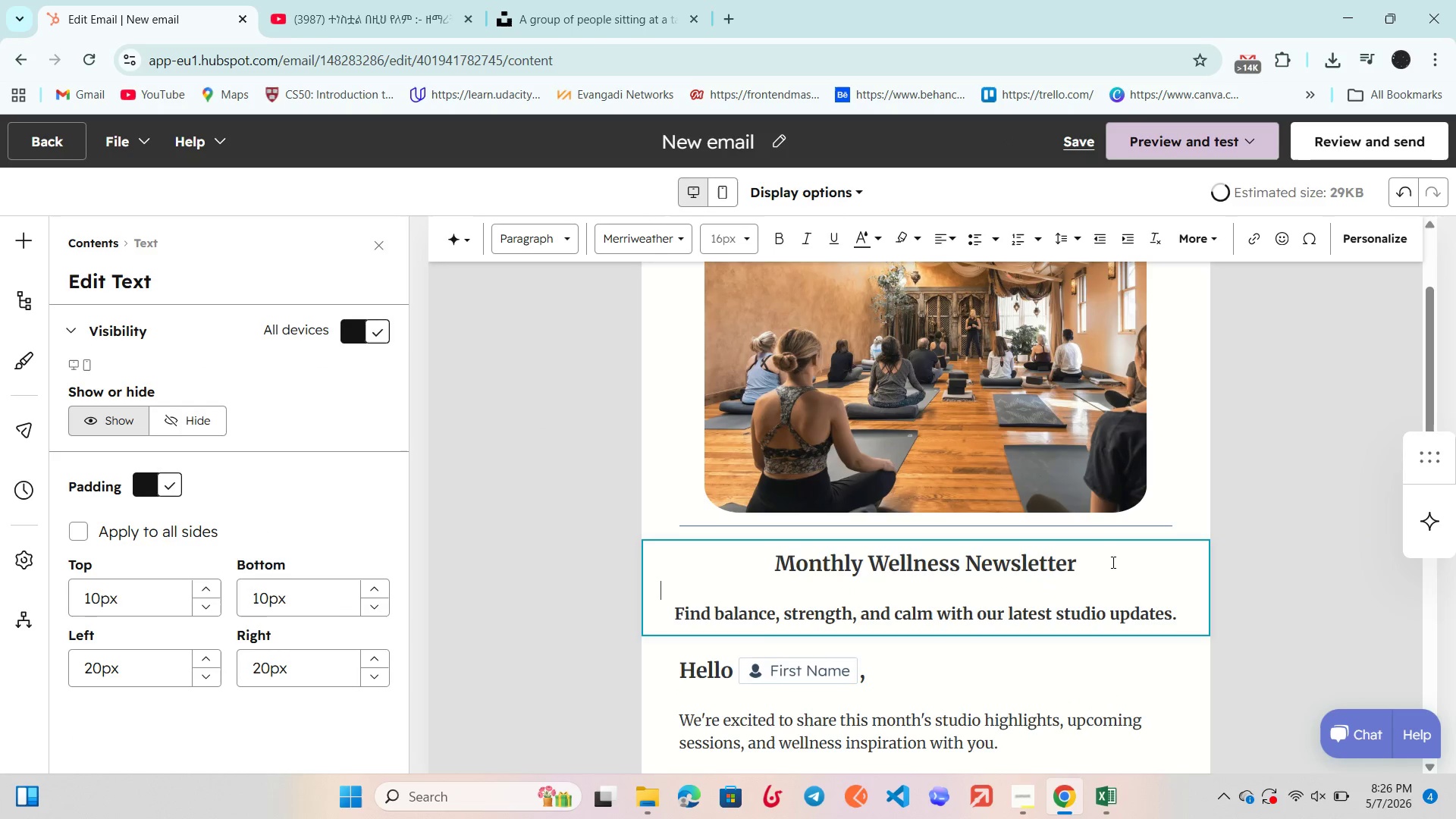 
key(Backspace)
 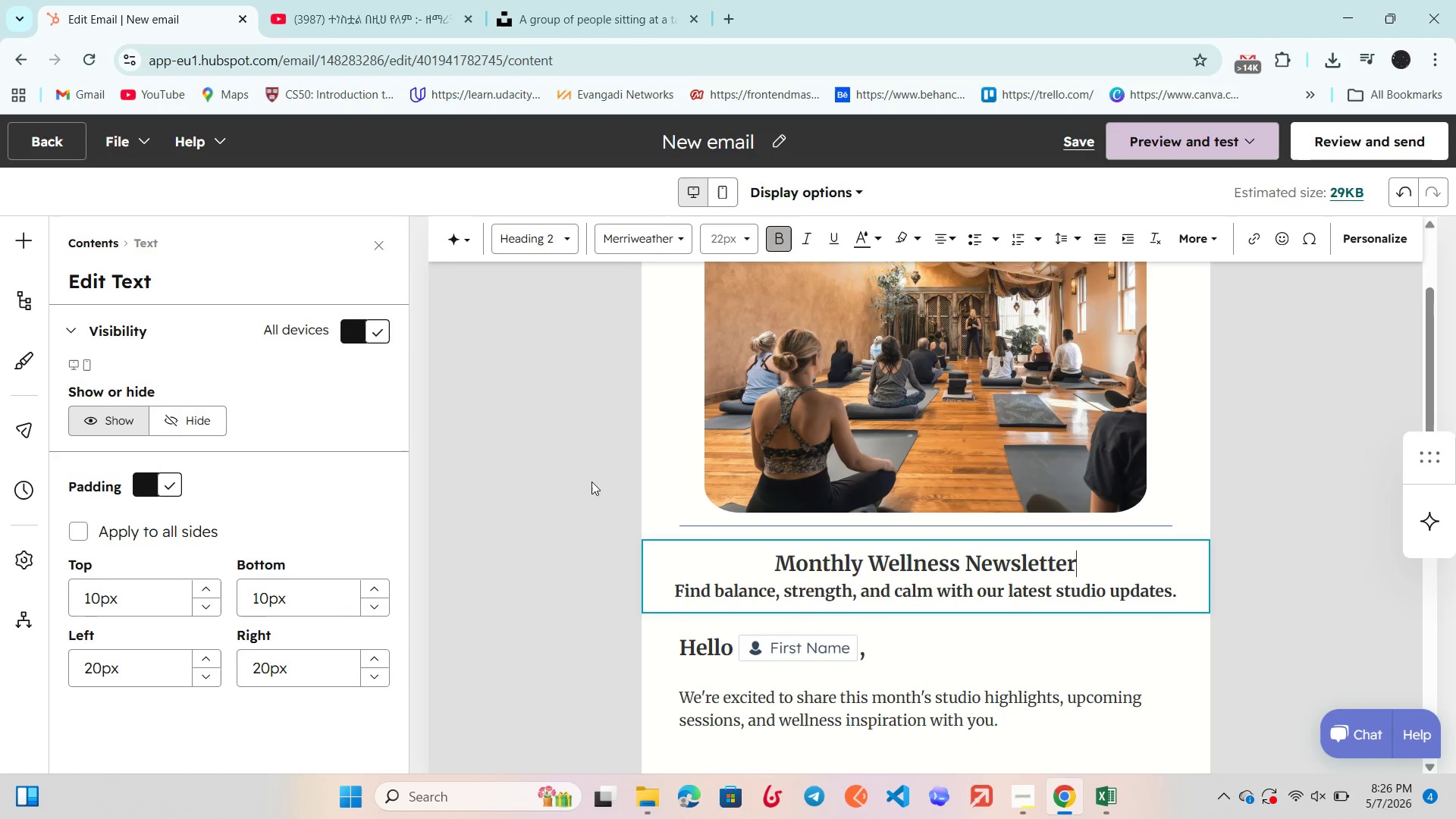 
left_click([497, 485])
 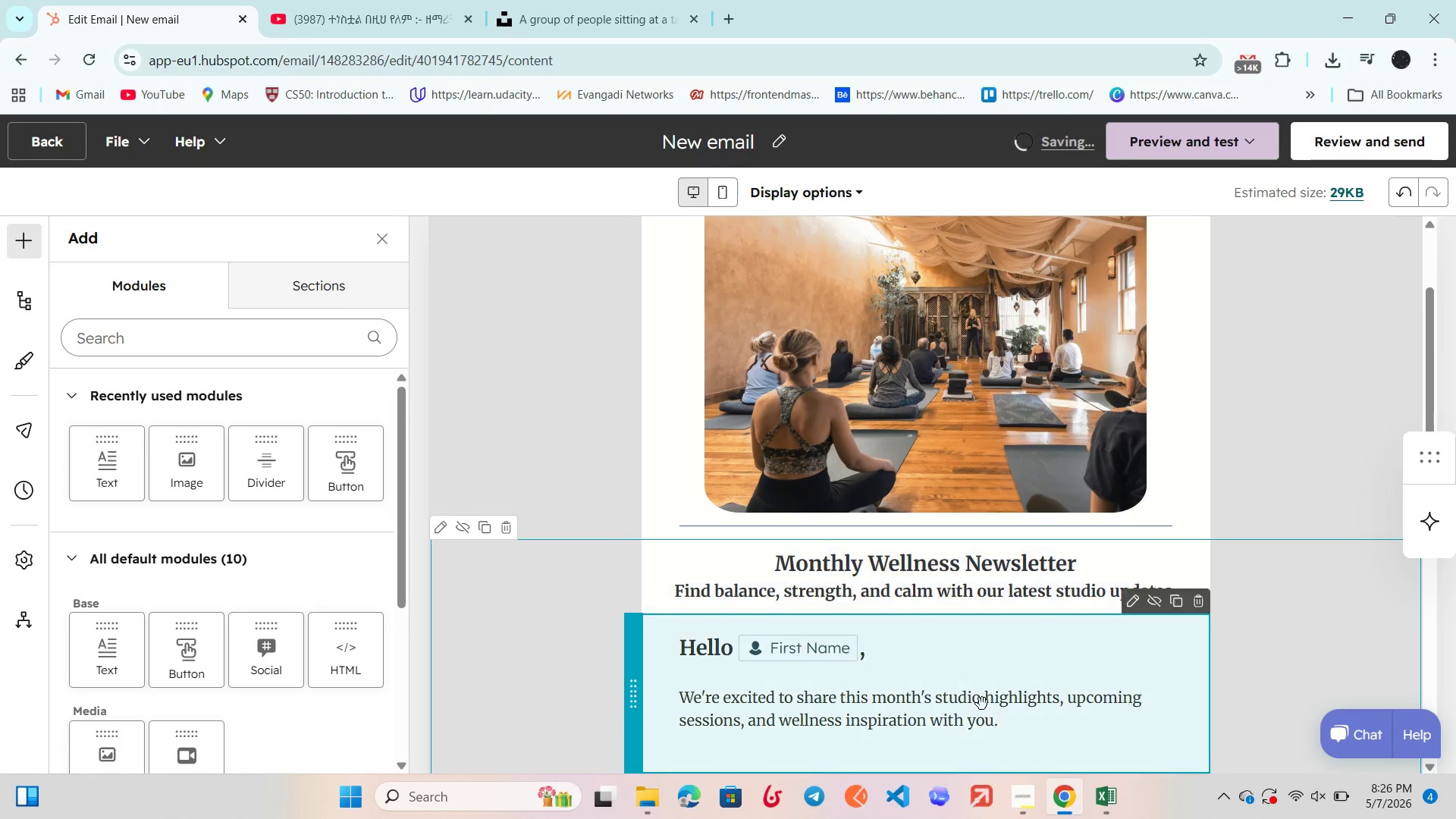 
left_click([1025, 817])